 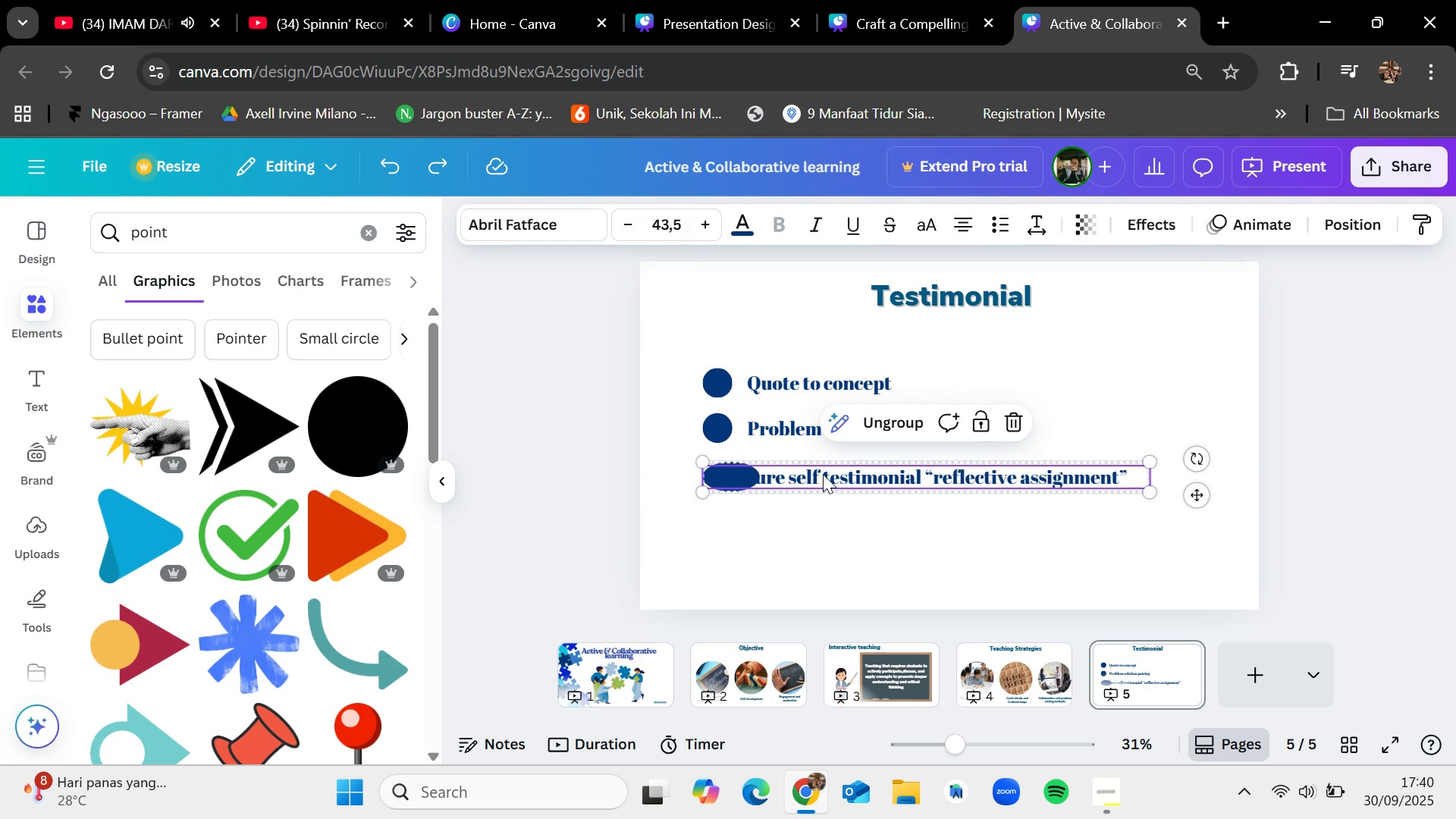 
left_click([882, 416])
 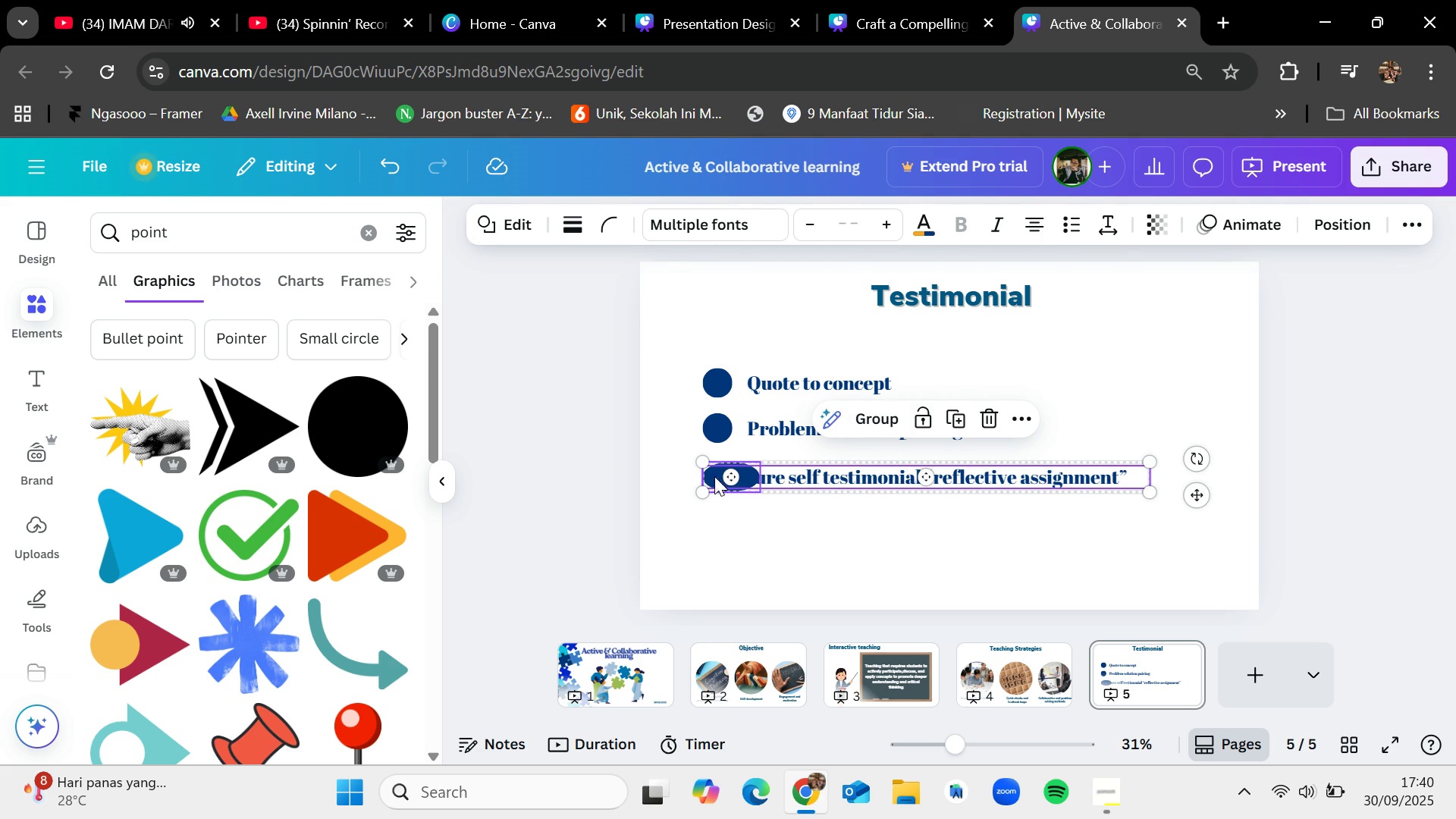 
left_click([745, 564])
 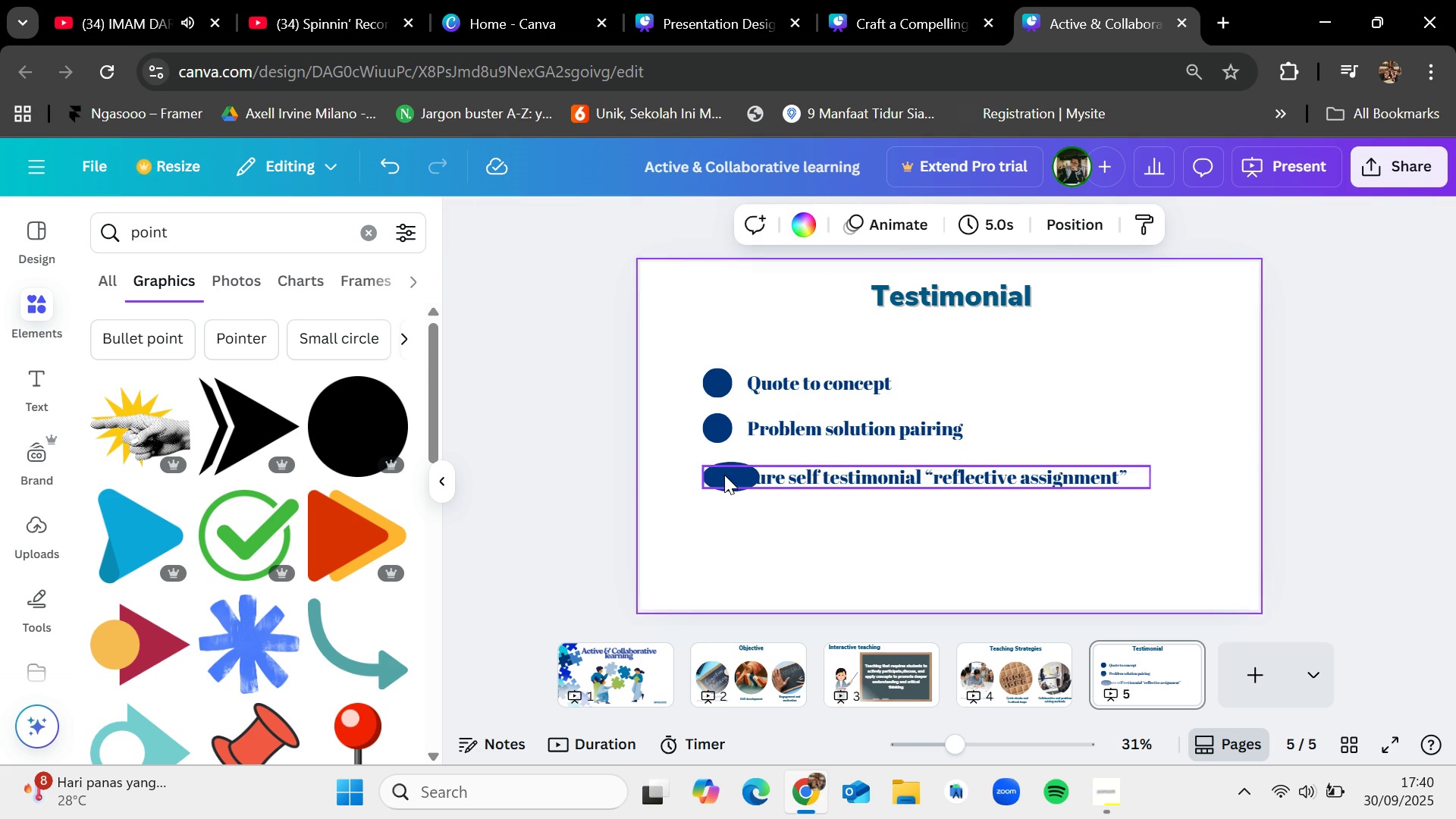 
left_click([724, 475])
 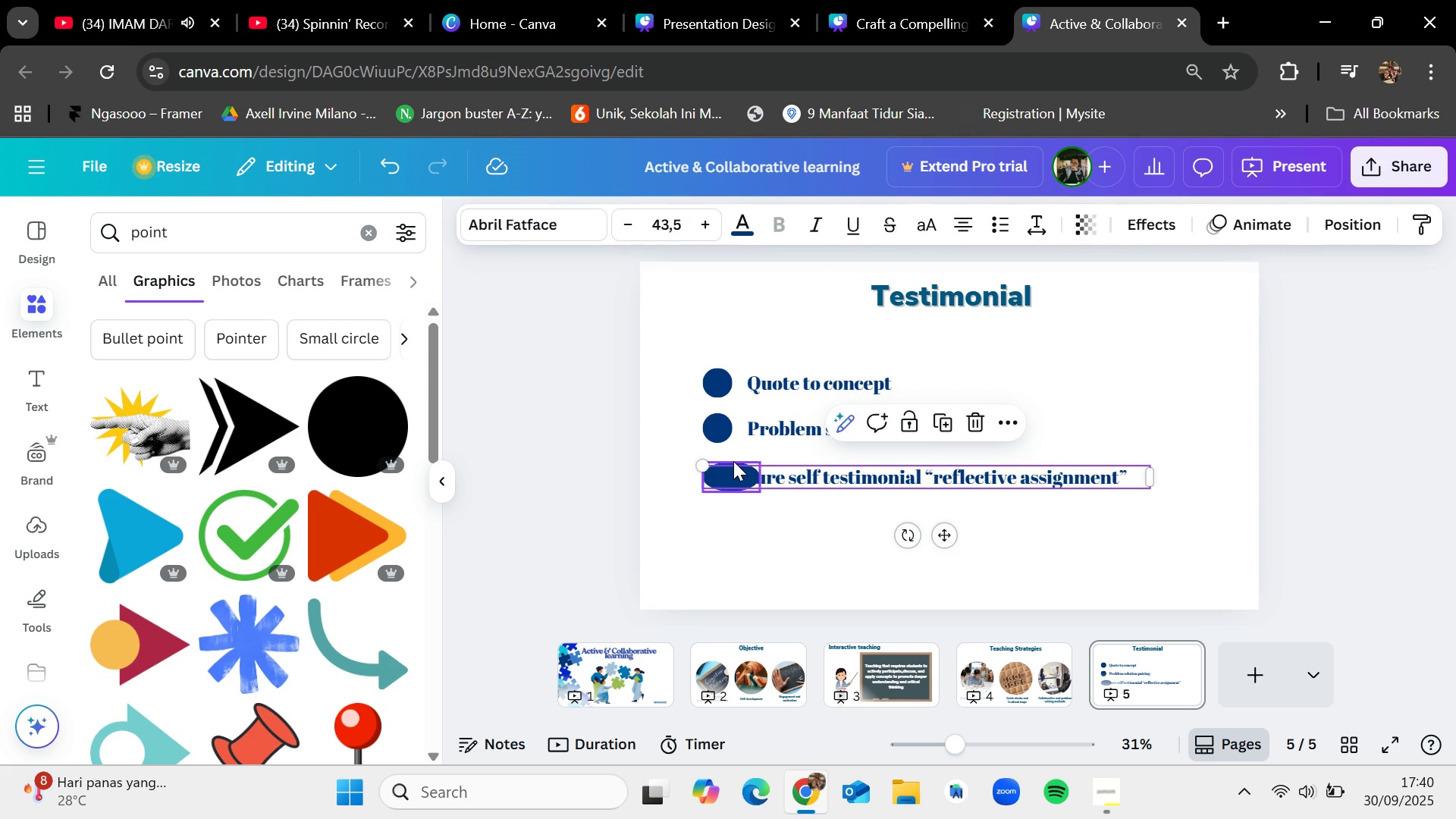 
left_click([733, 460])
 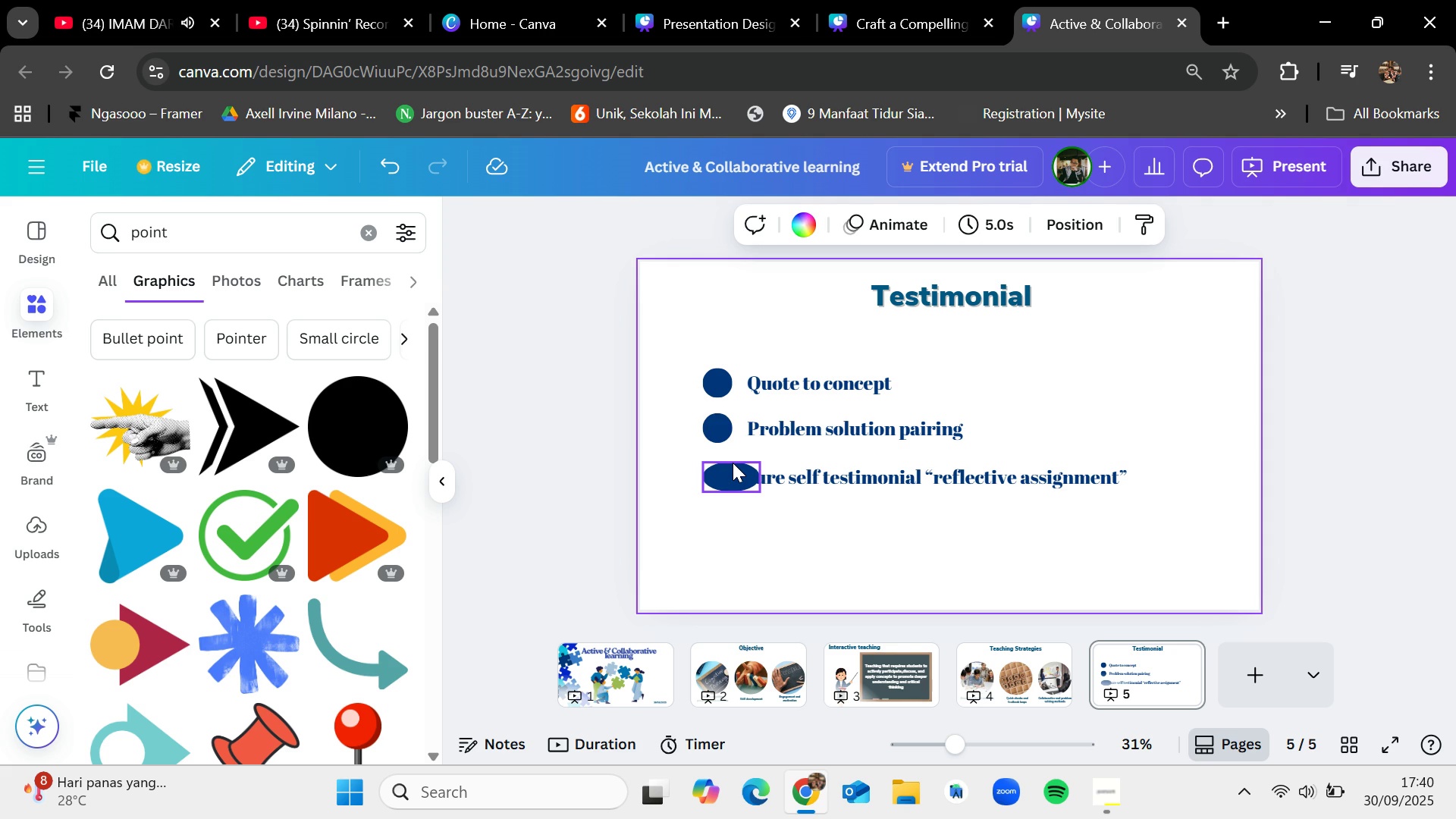 
left_click([733, 462])
 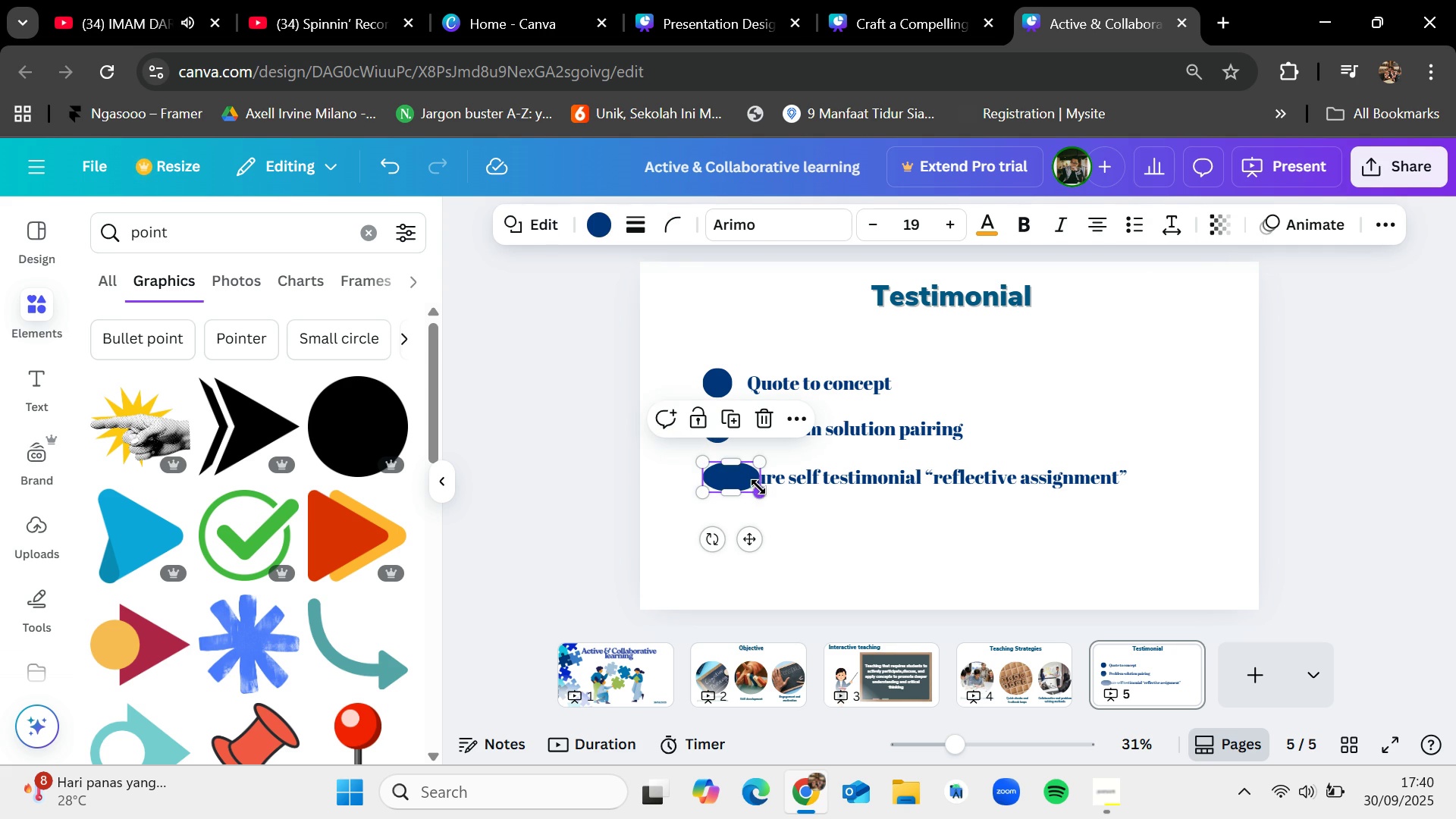 
key(Backspace)
 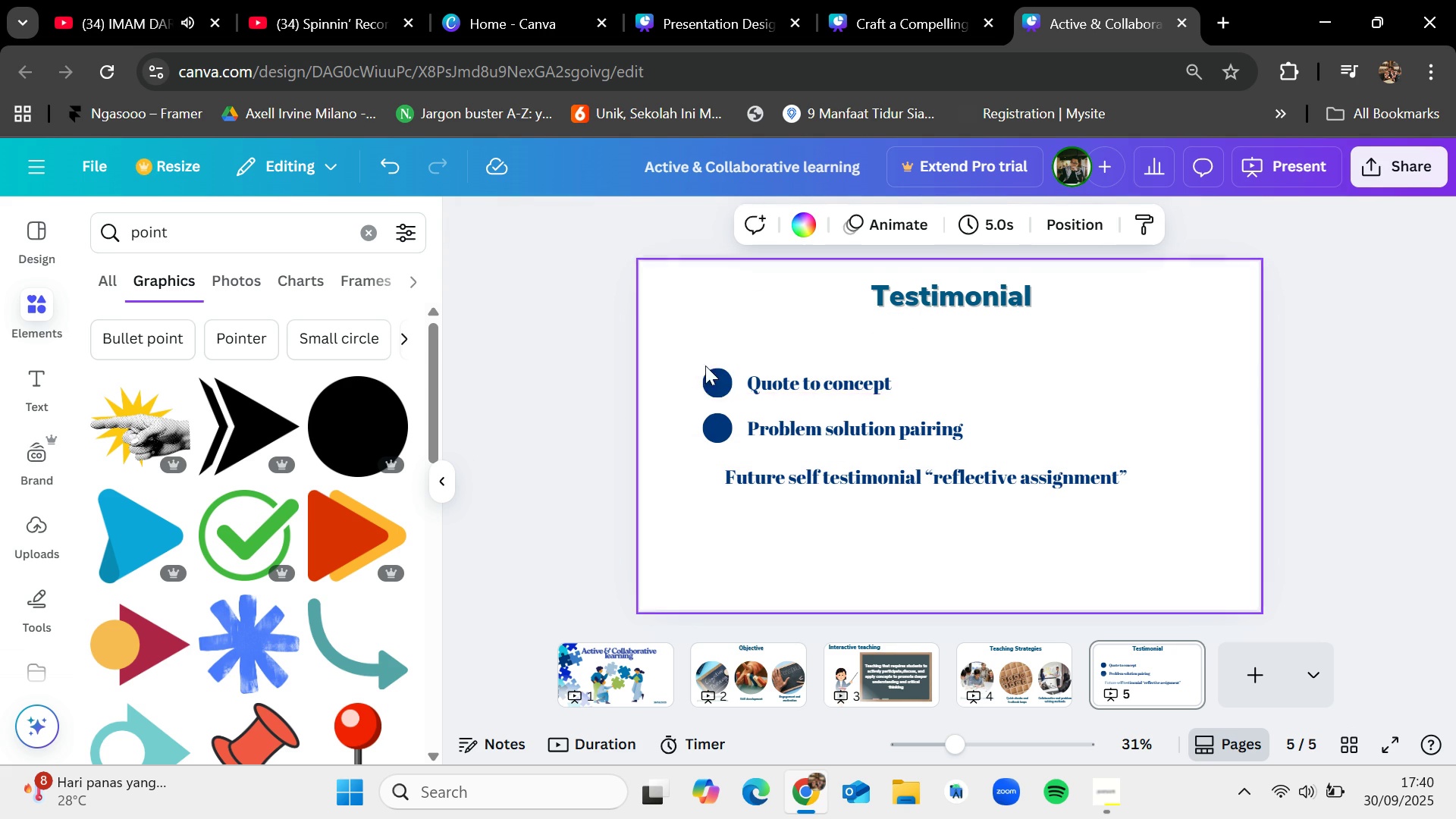 
left_click([712, 369])